 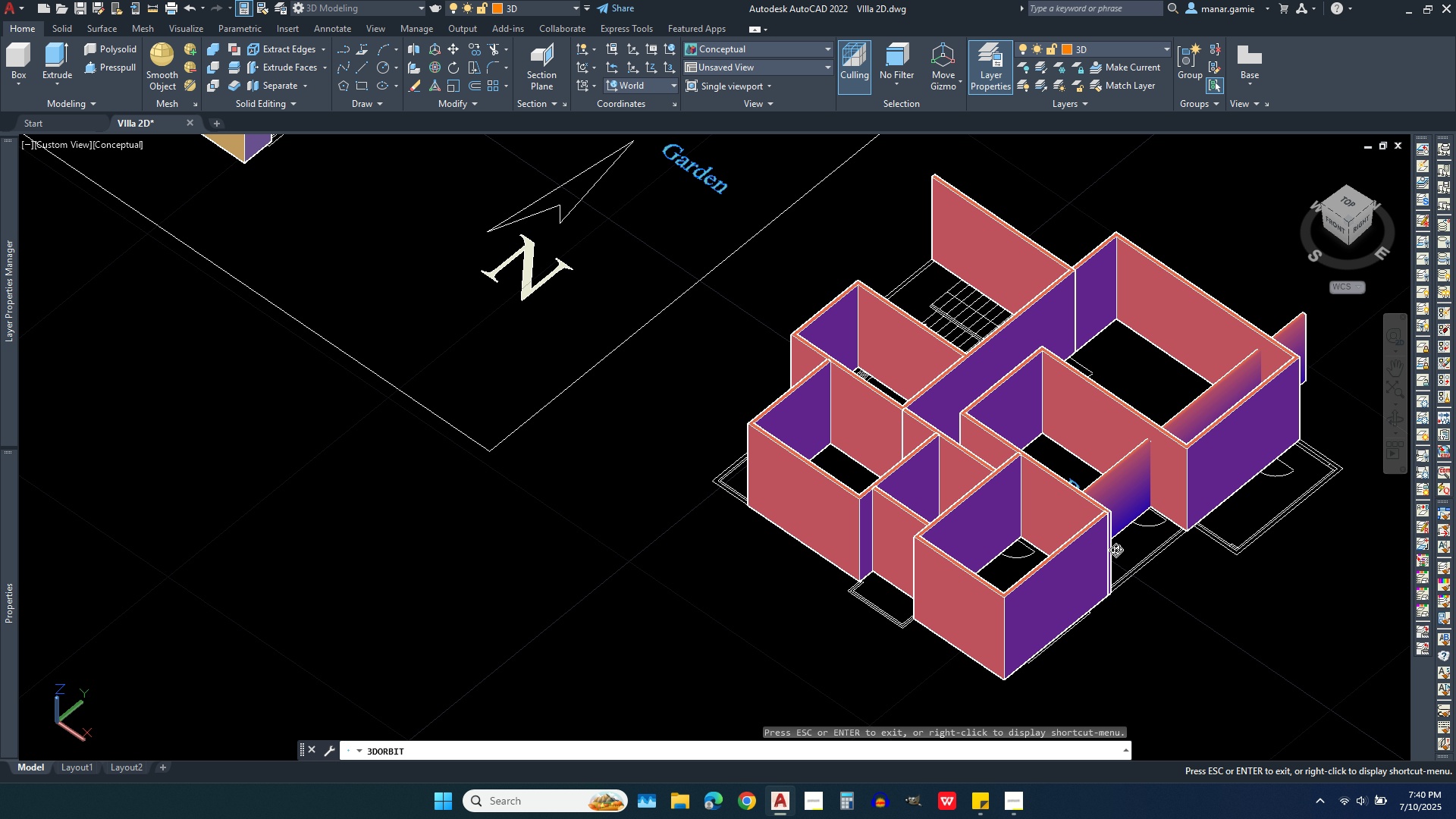 
right_click([1179, 491])
 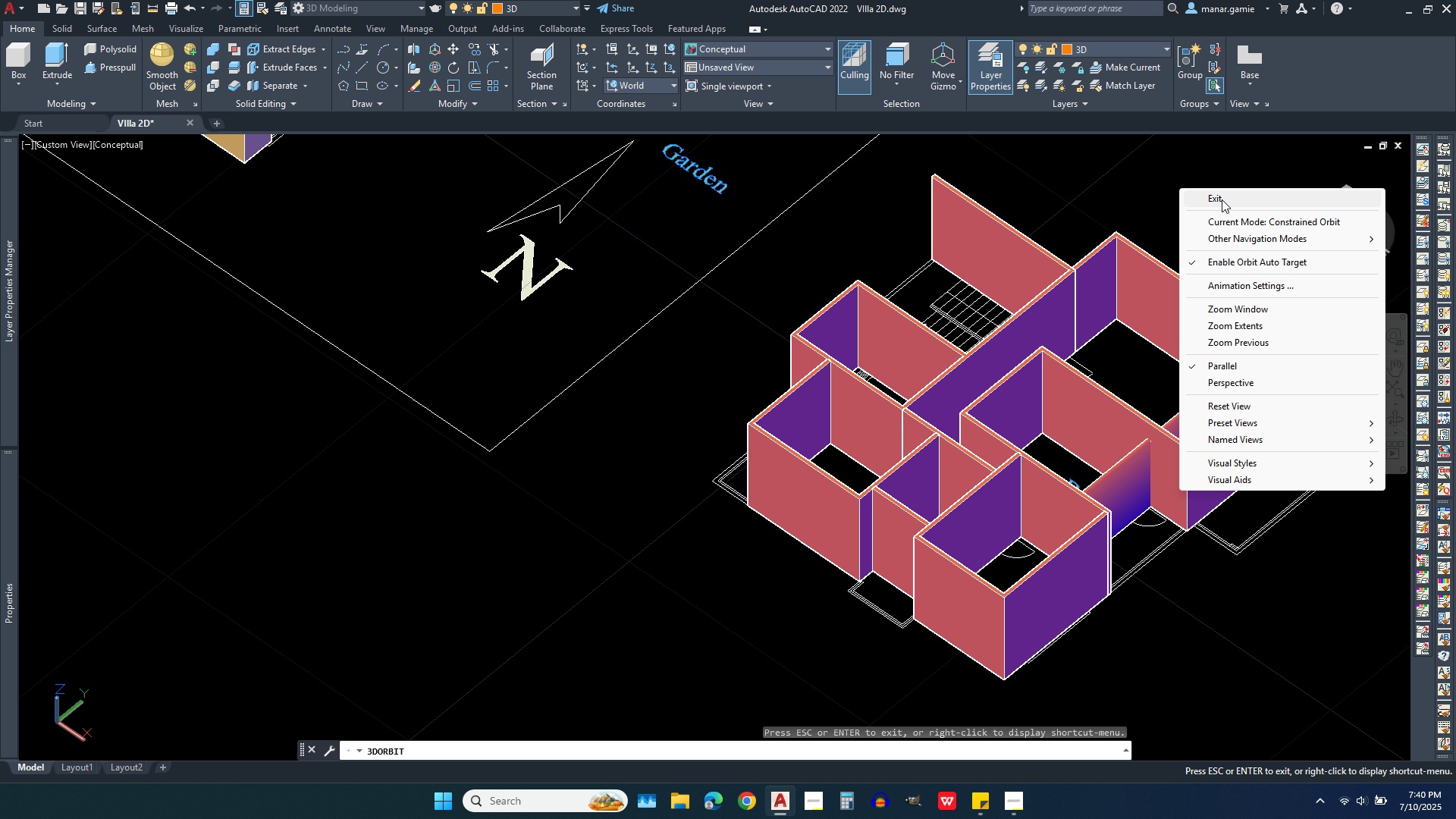 
left_click([1222, 199])
 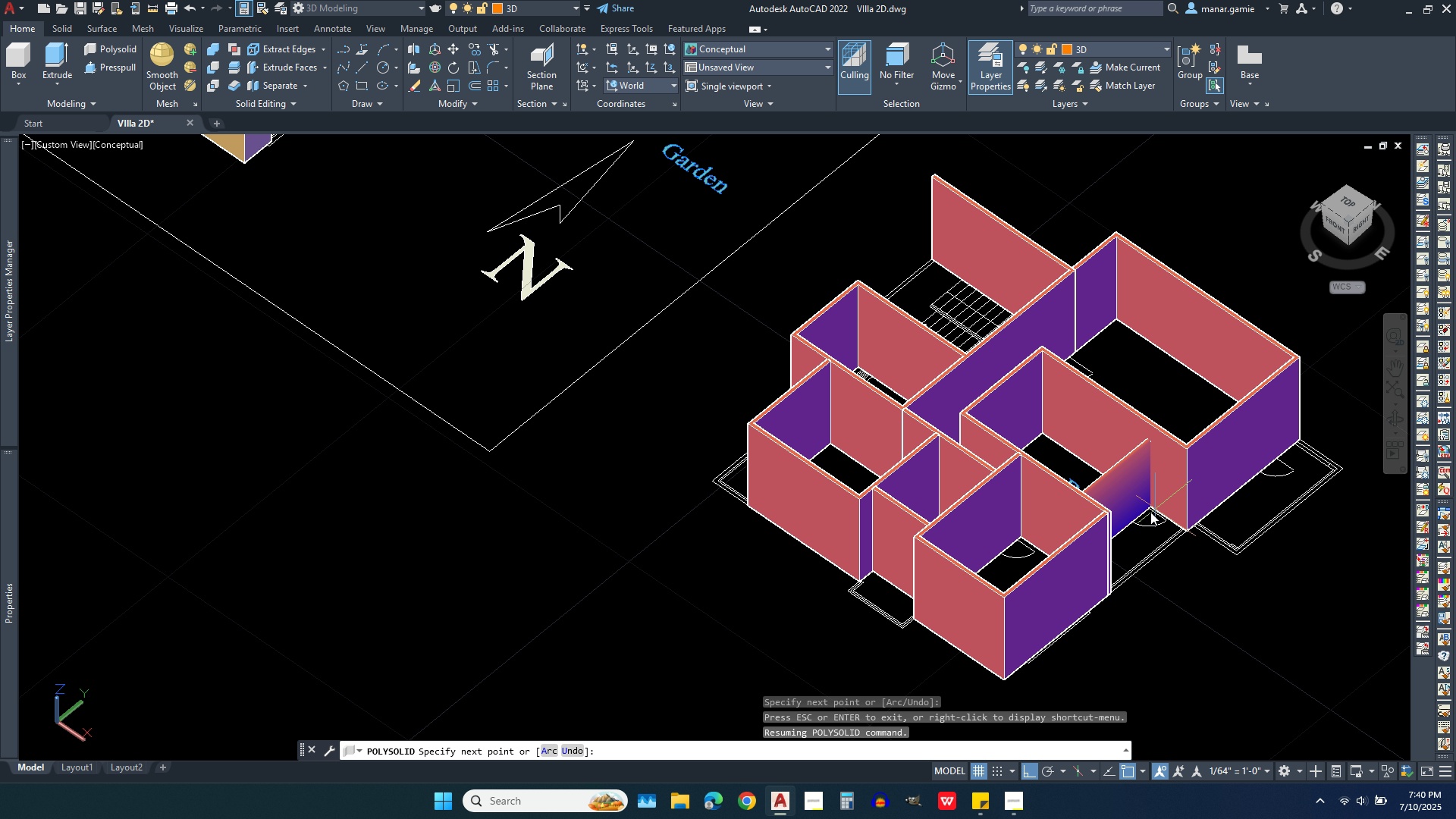 
scroll: coordinate [1160, 497], scroll_direction: up, amount: 9.0
 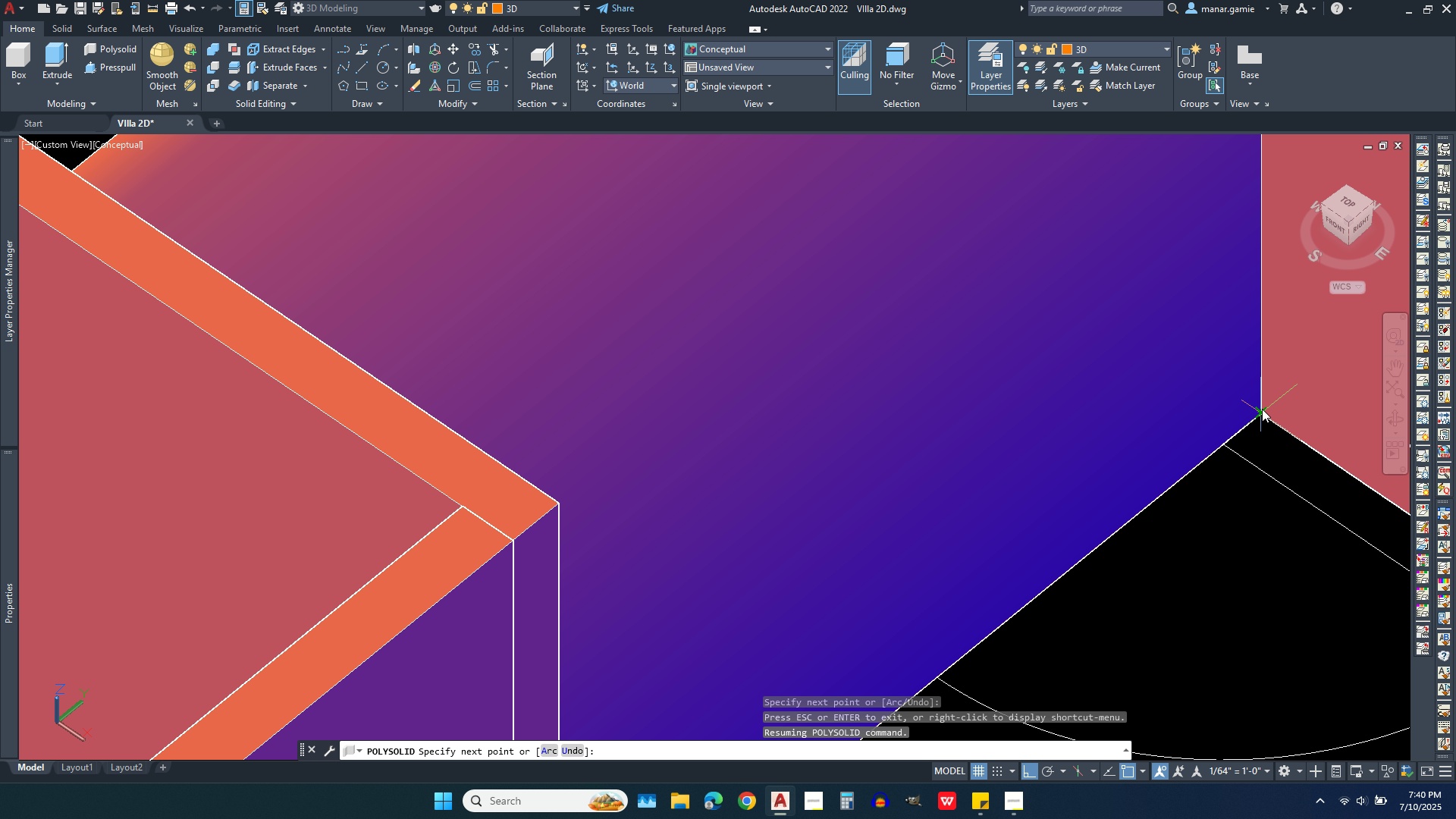 
left_click([1262, 409])
 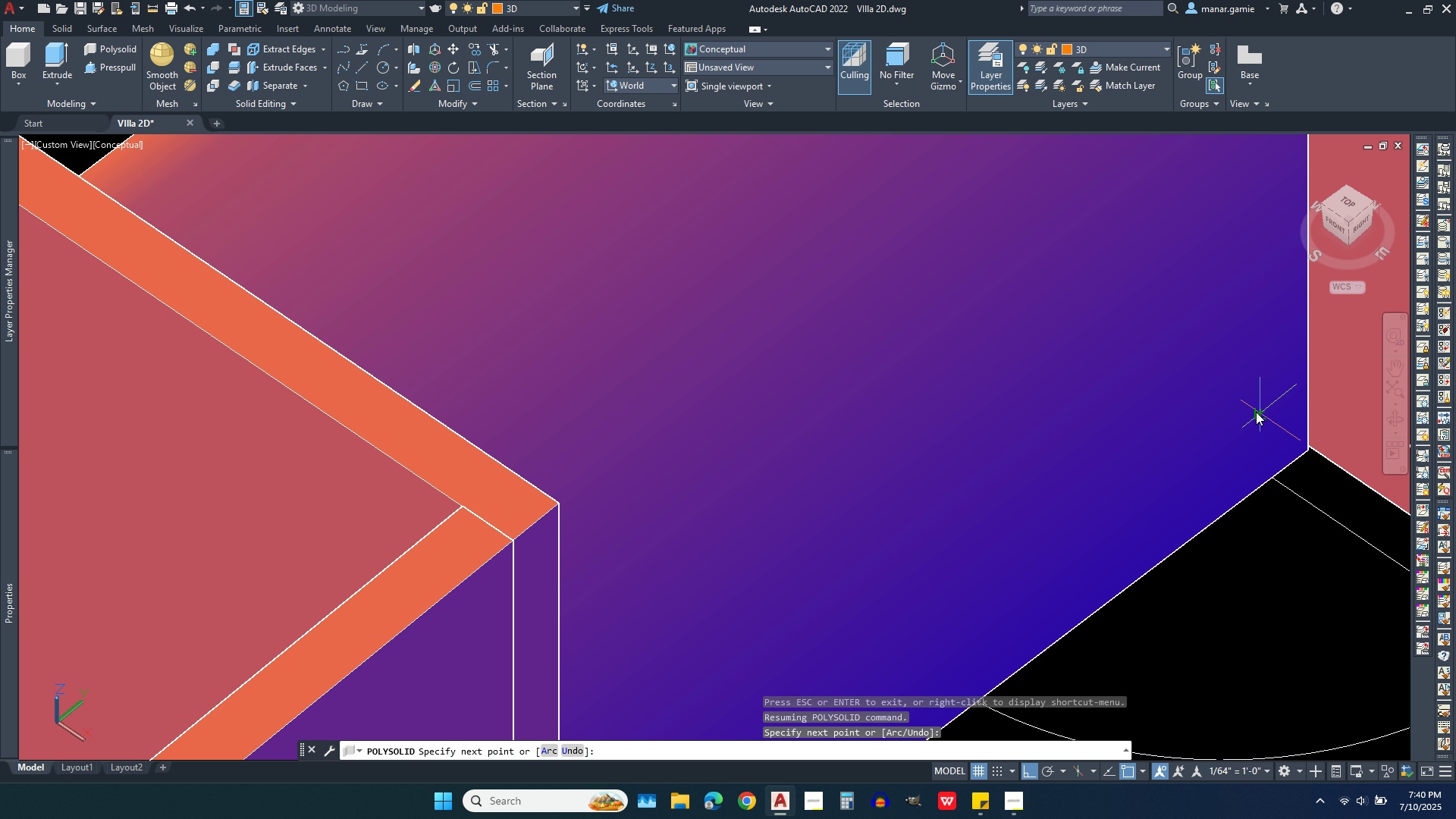 
left_click([1256, 412])
 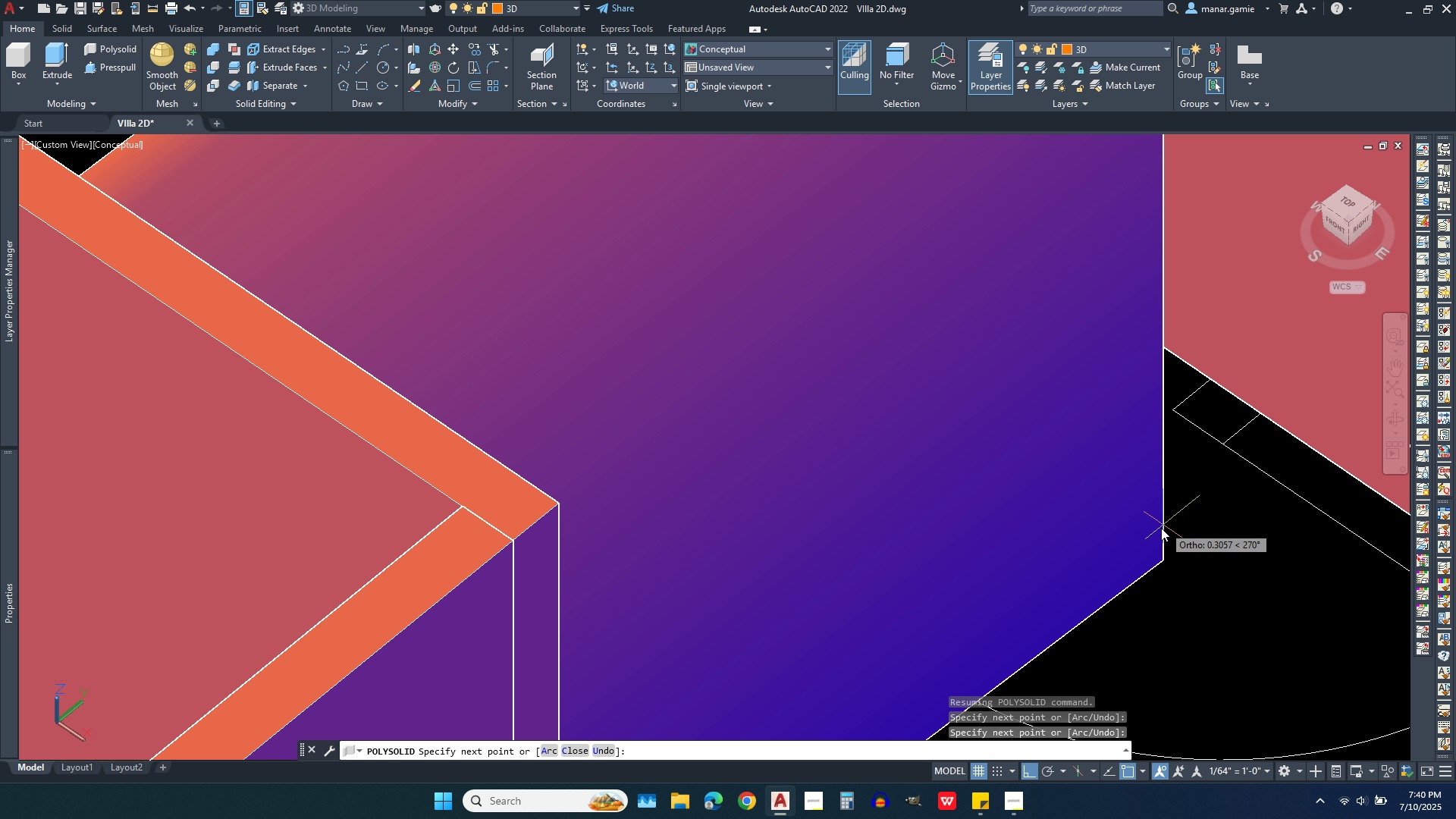 
right_click([1161, 528])
 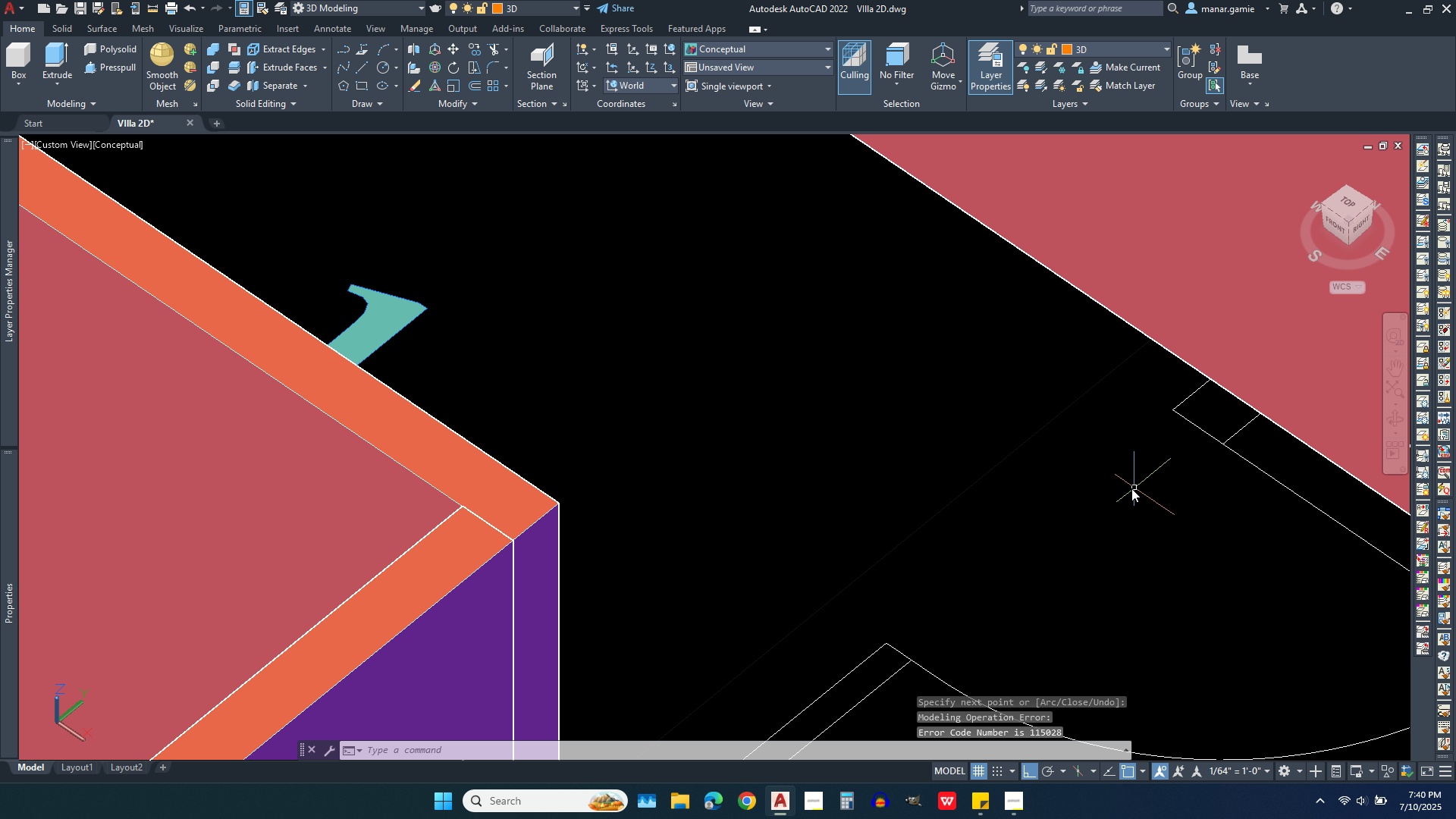 
right_click([1131, 488])
 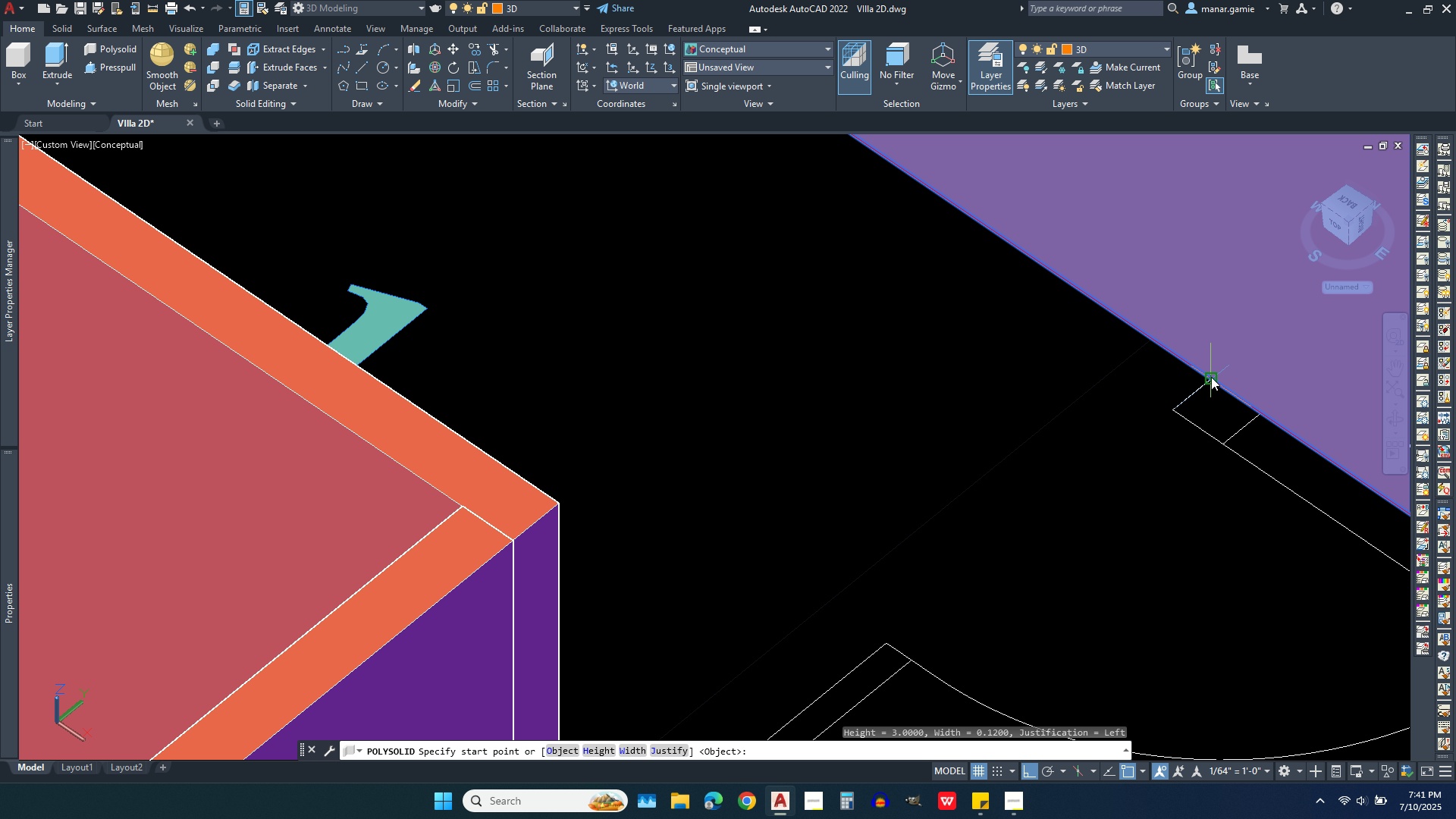 
left_click([1211, 377])
 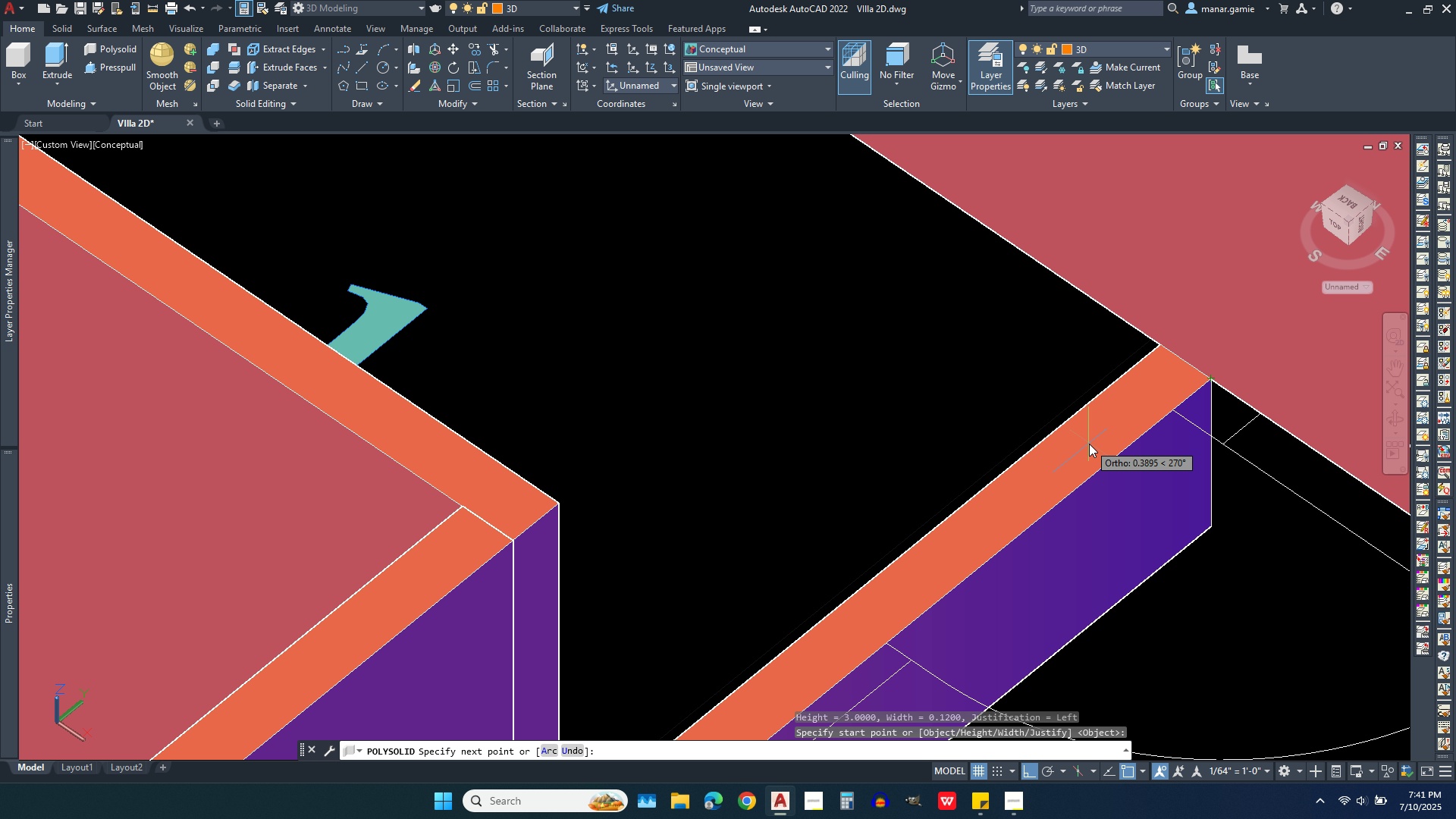 
key(Escape)
 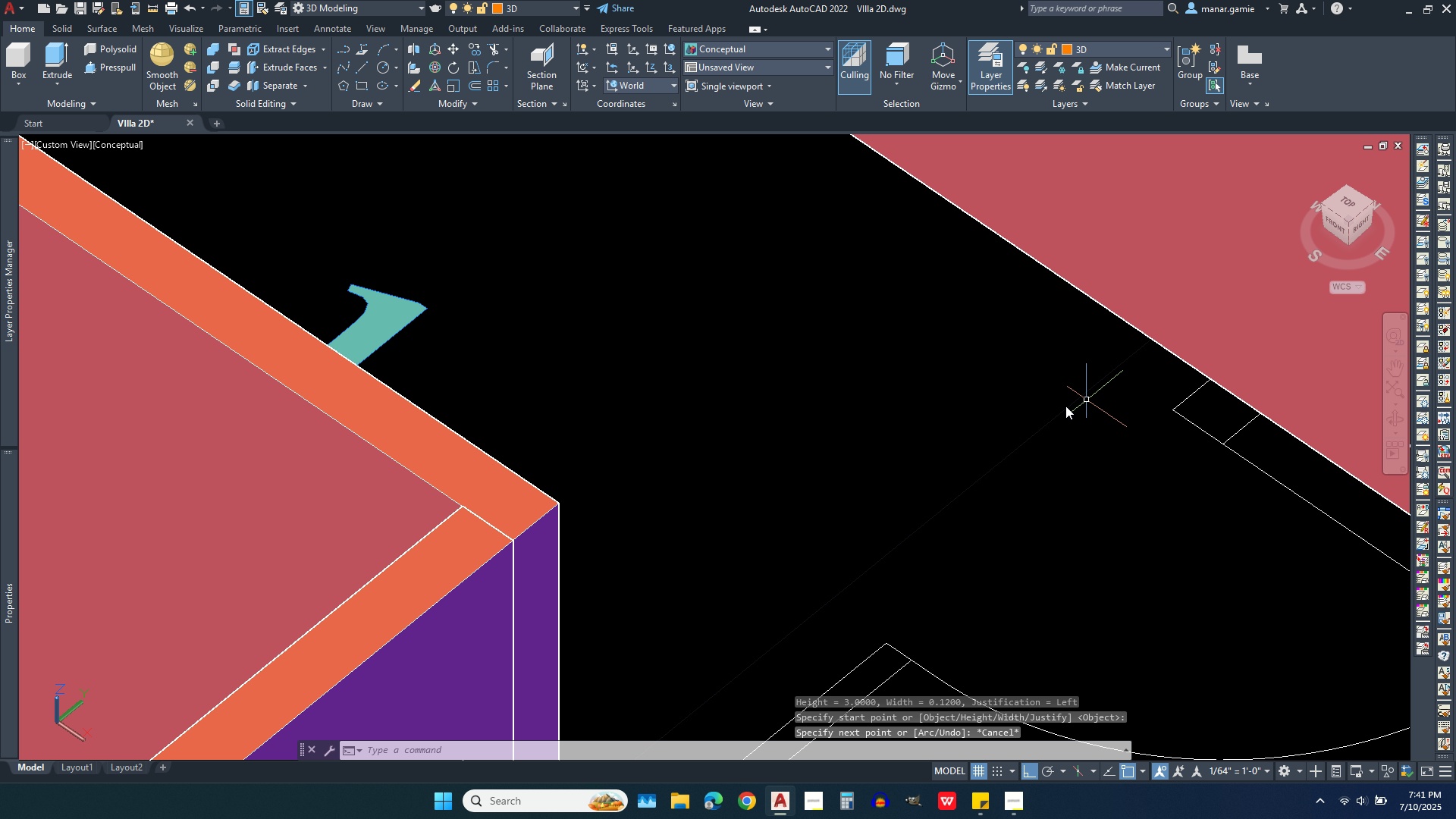 
scroll: coordinate [1025, 475], scroll_direction: down, amount: 3.0
 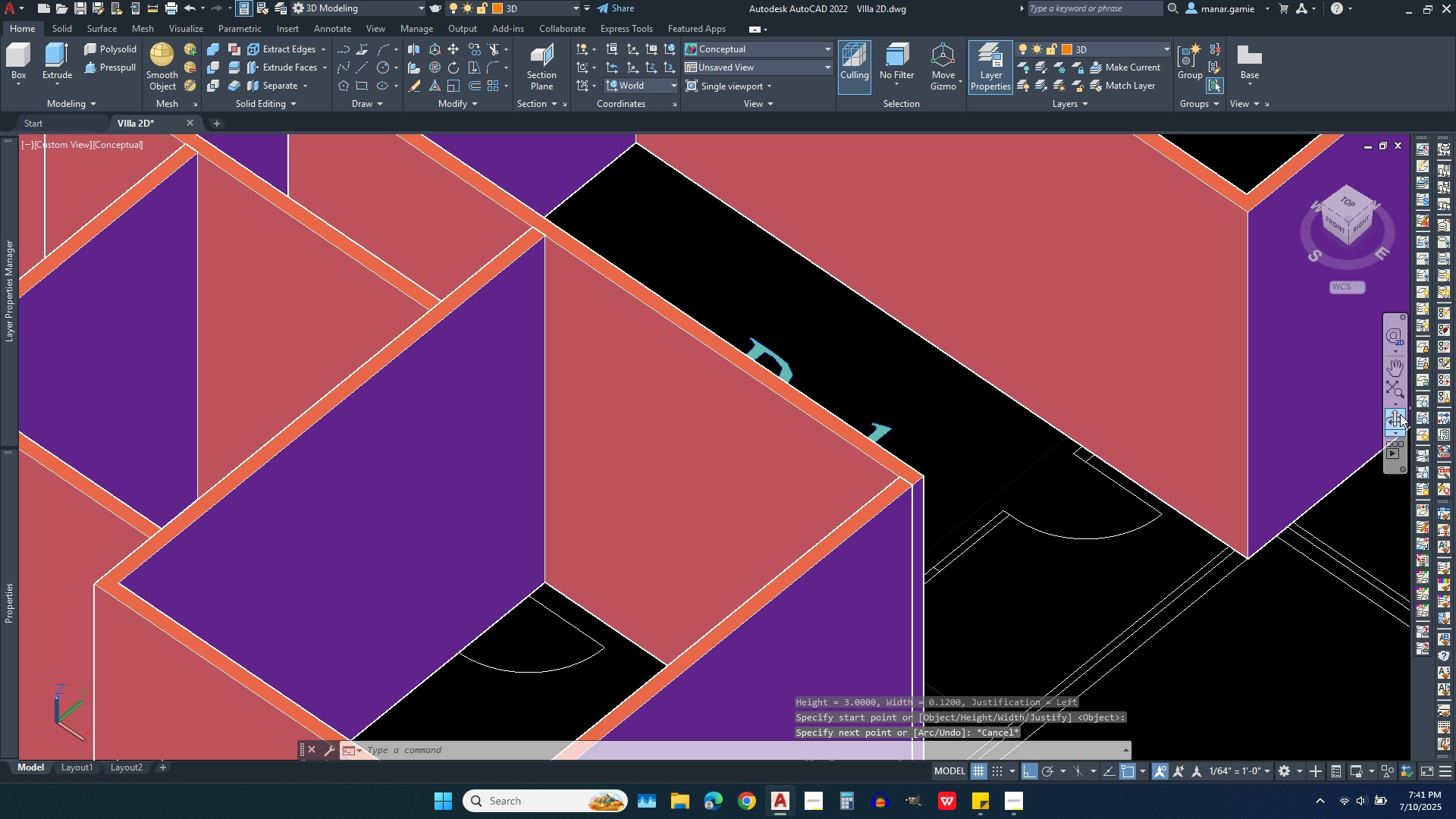 
left_click([1397, 414])